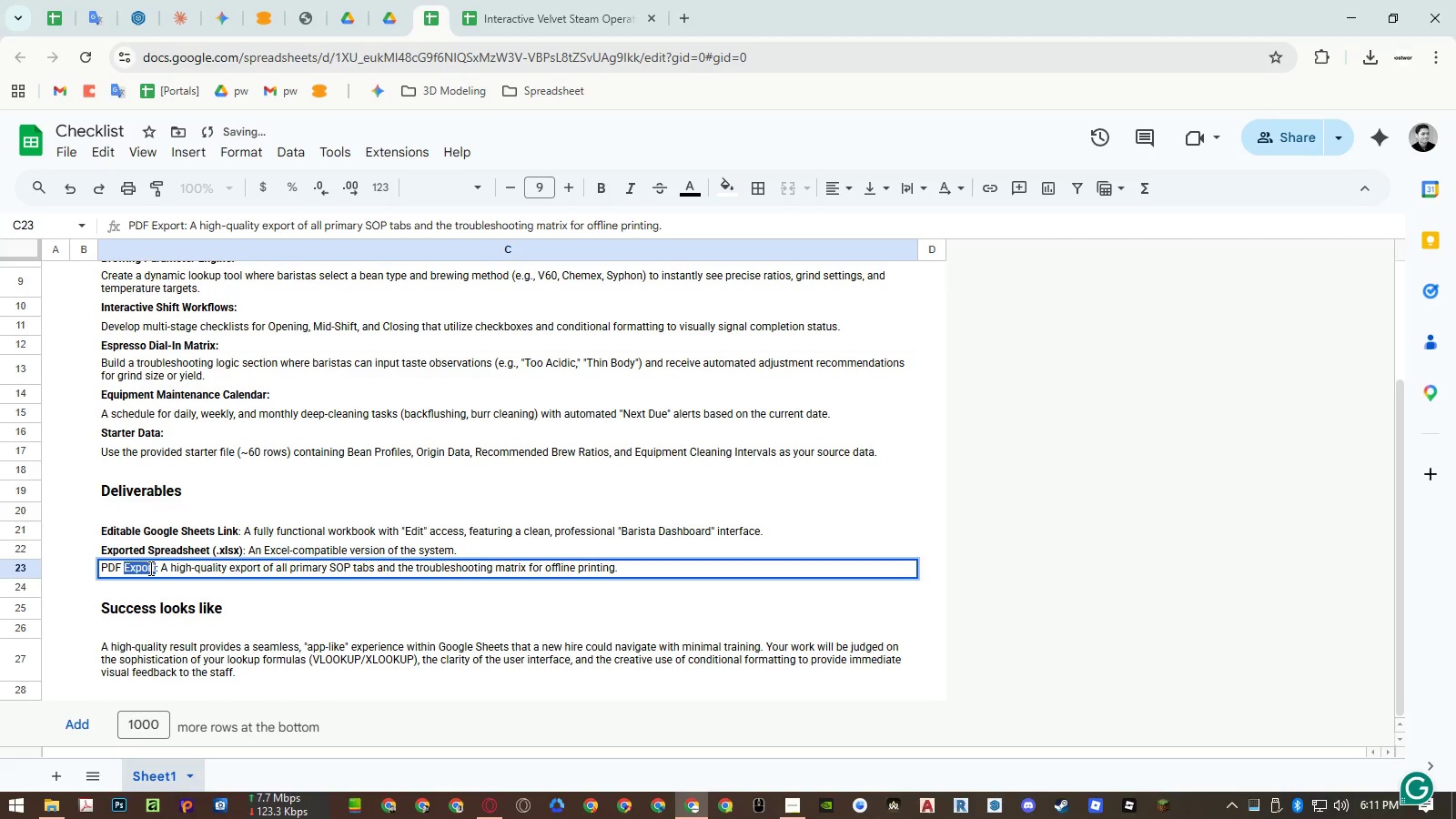 
key(Control+ControlLeft)
 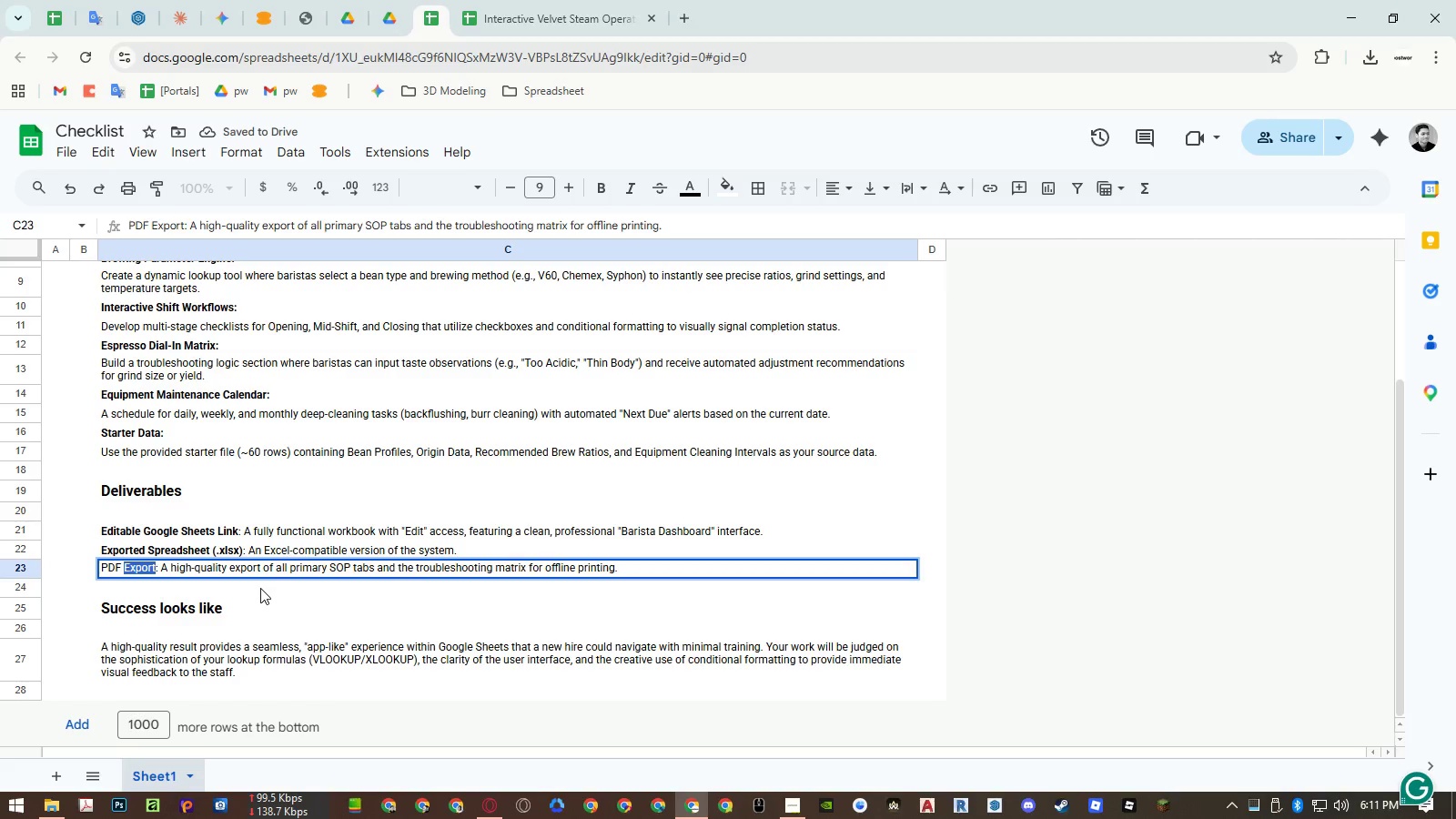 
left_click([260, 588])
 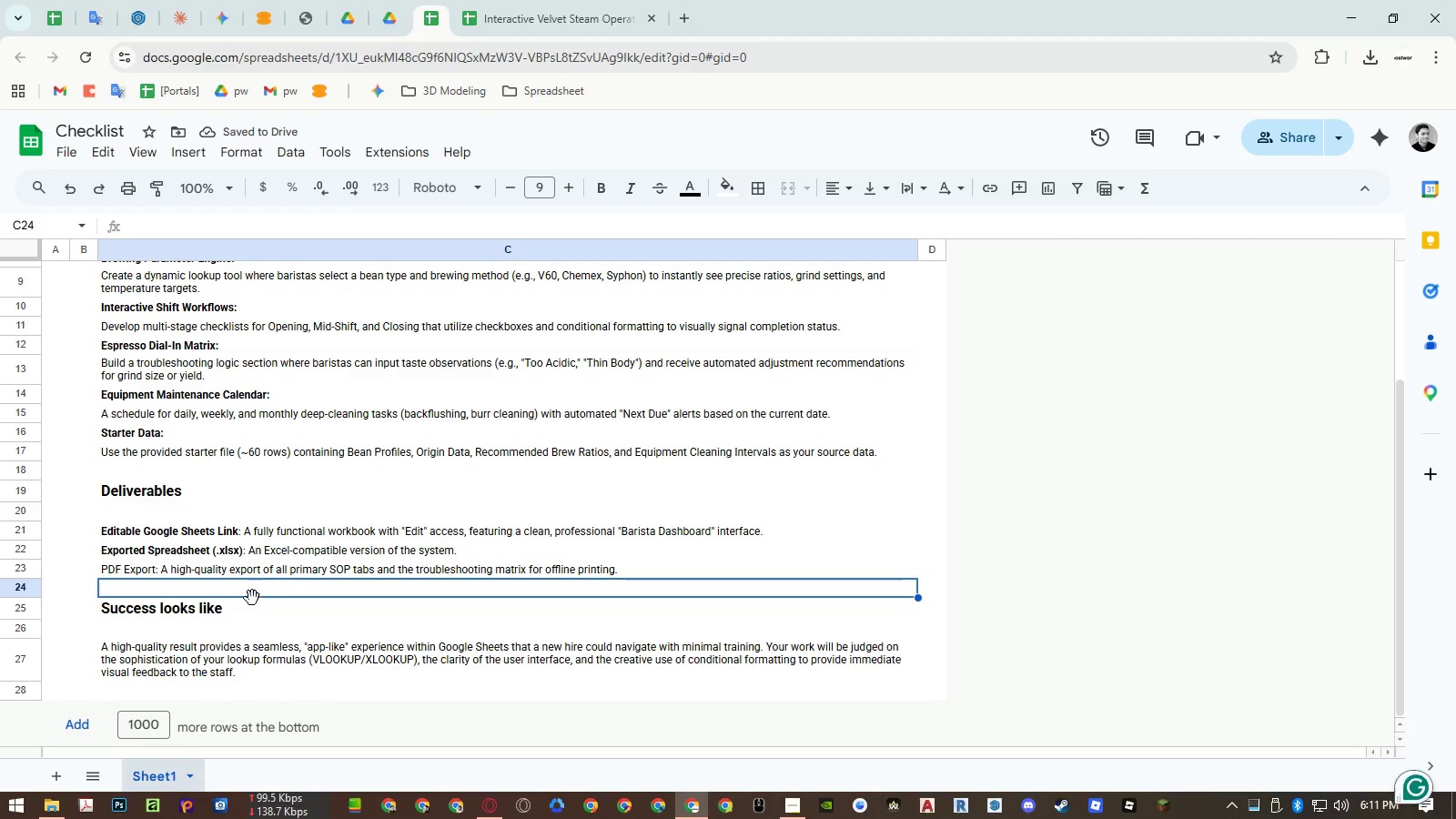 
hold_key(key=ControlLeft, duration=0.5)
 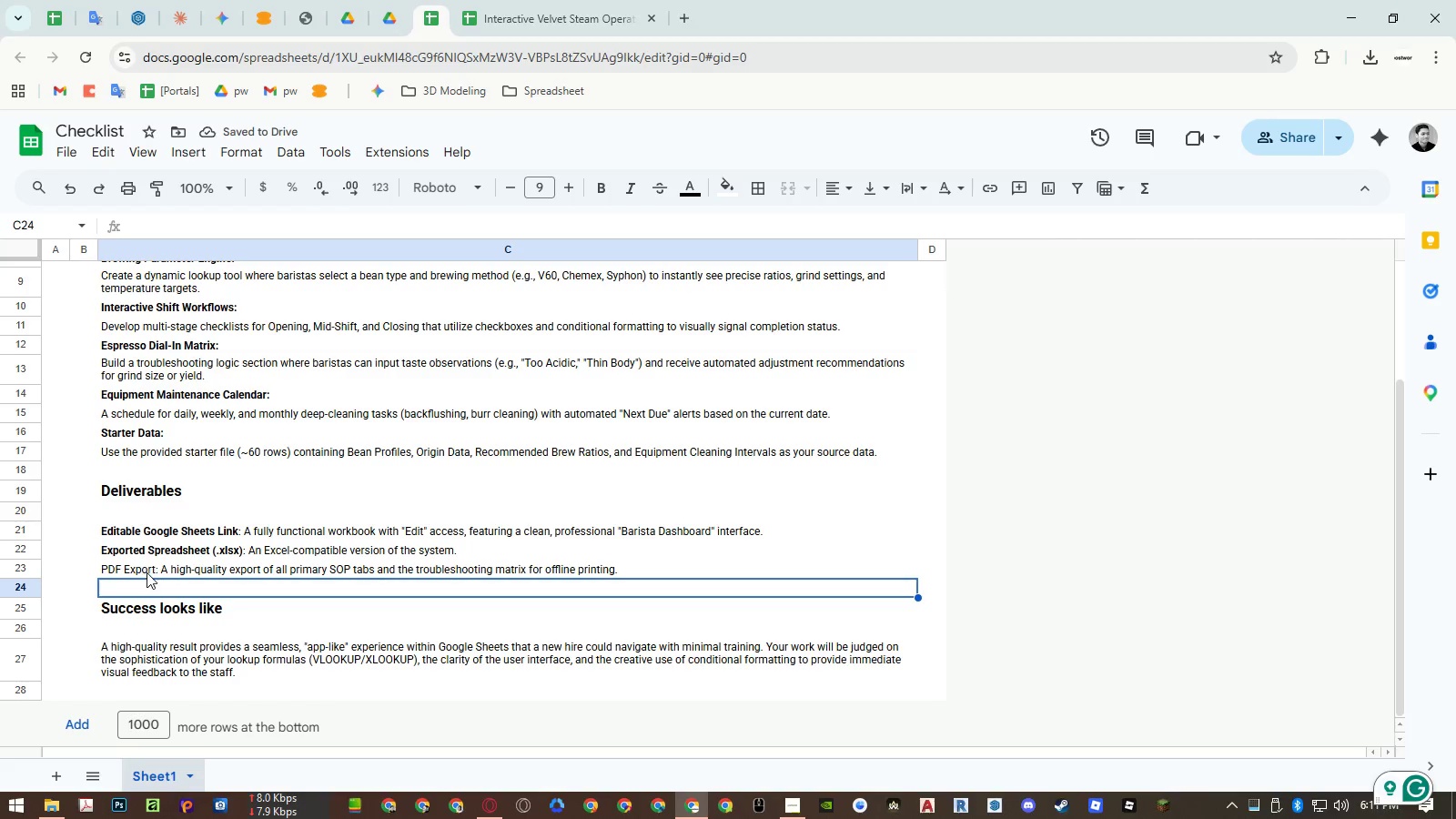 
double_click([147, 572])
 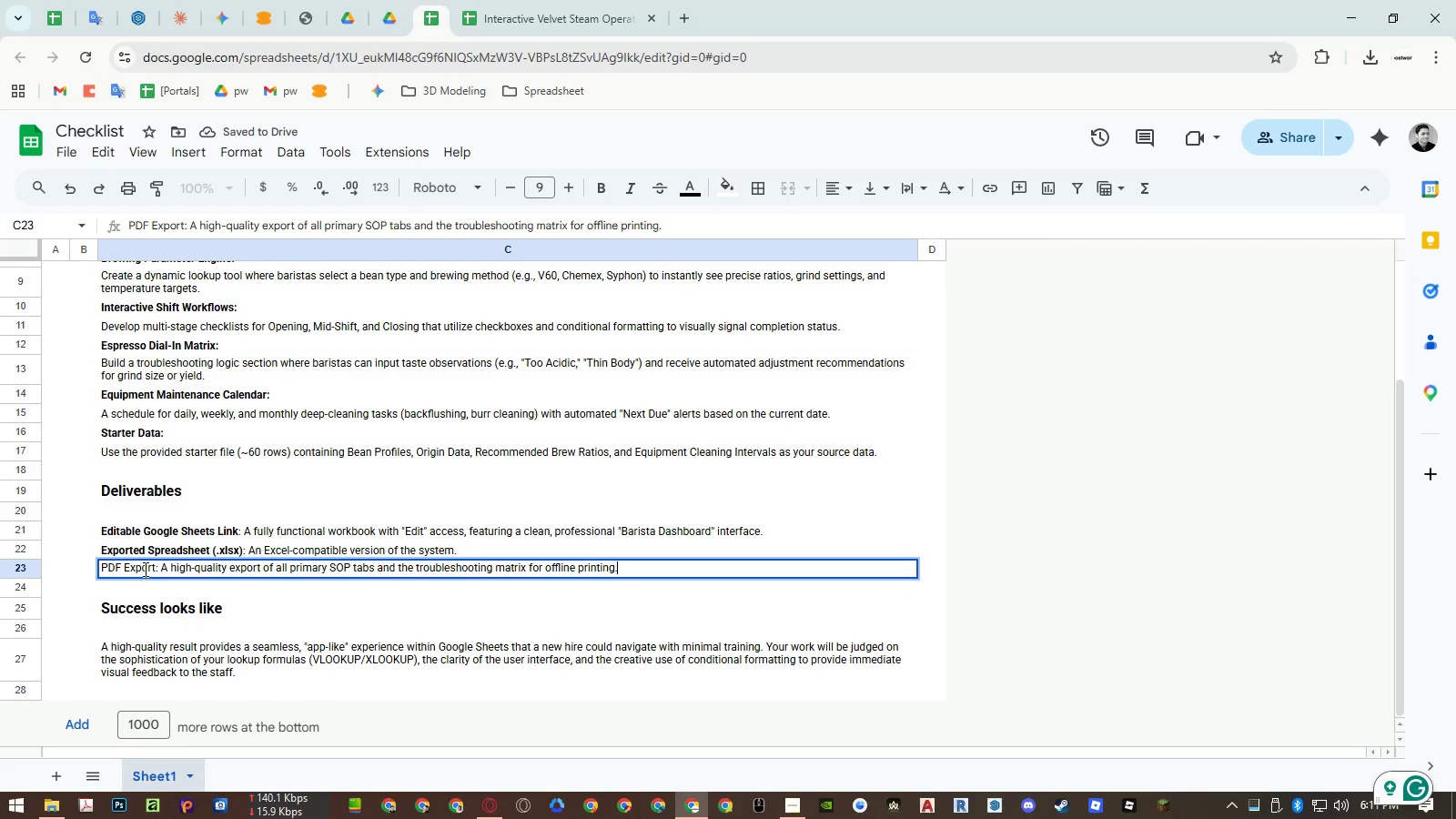 
triple_click([144, 569])
 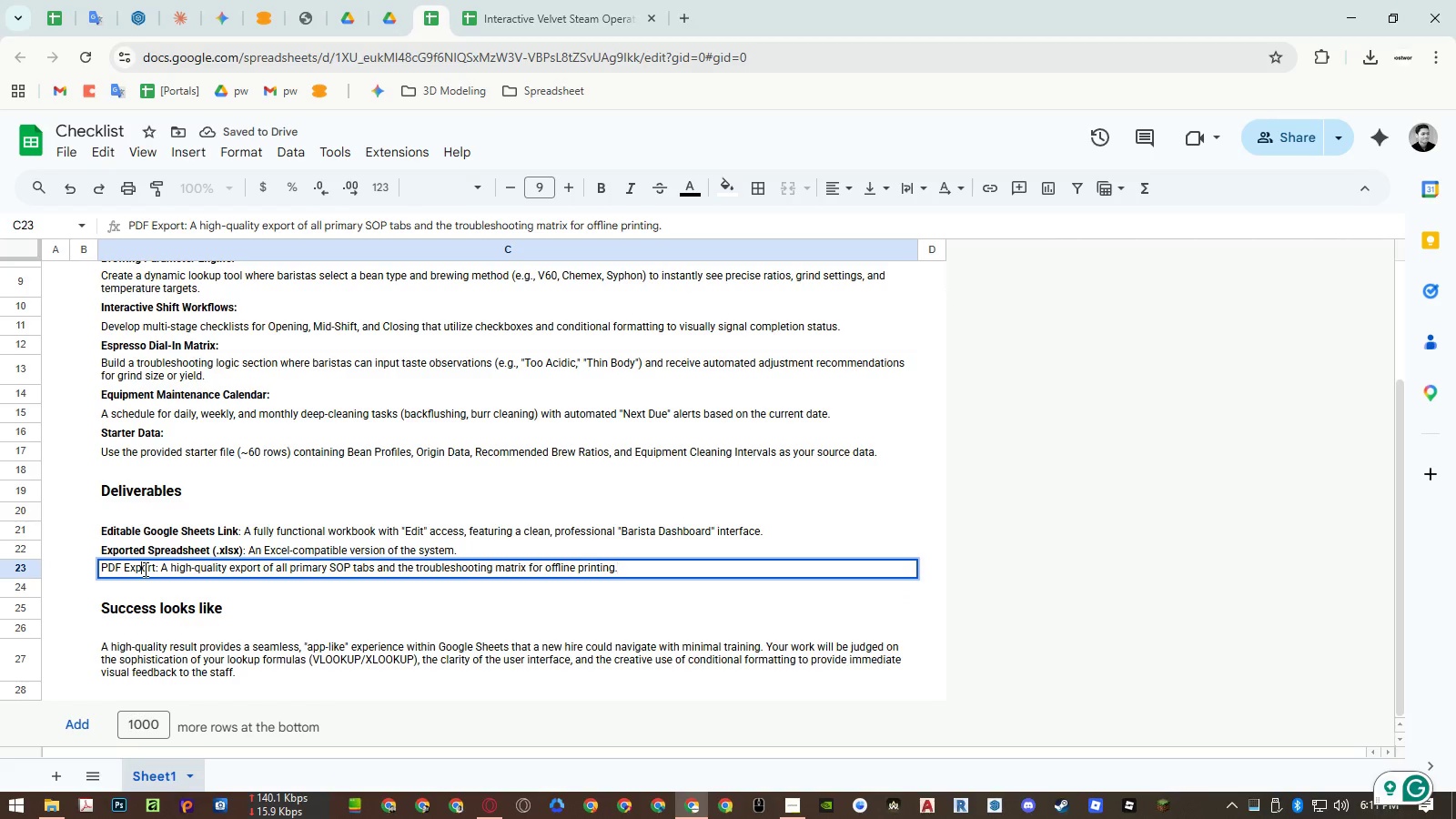 
left_click_drag(start_coordinate=[144, 569], to_coordinate=[47, 558])
 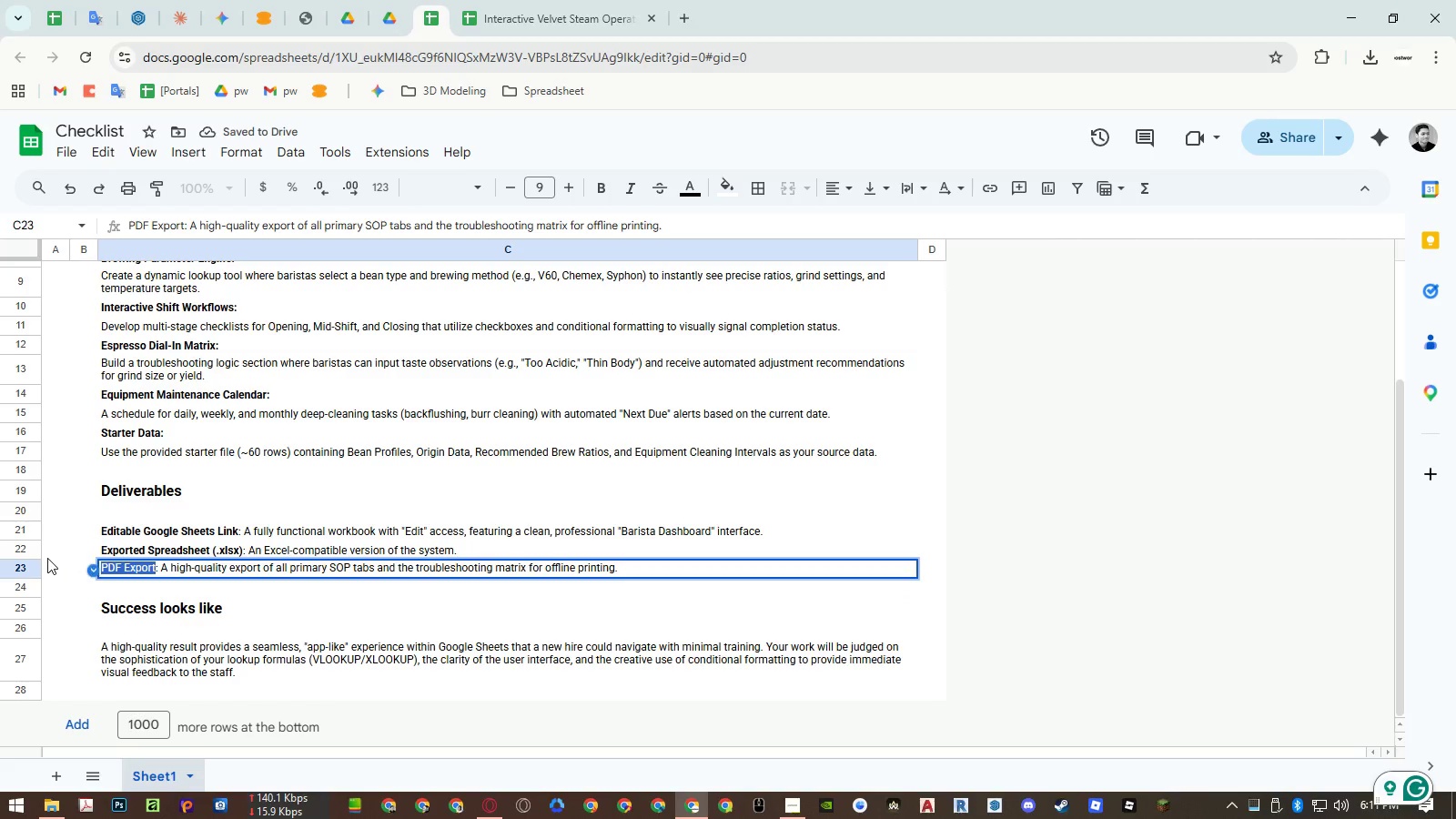 
key(Control+B)
 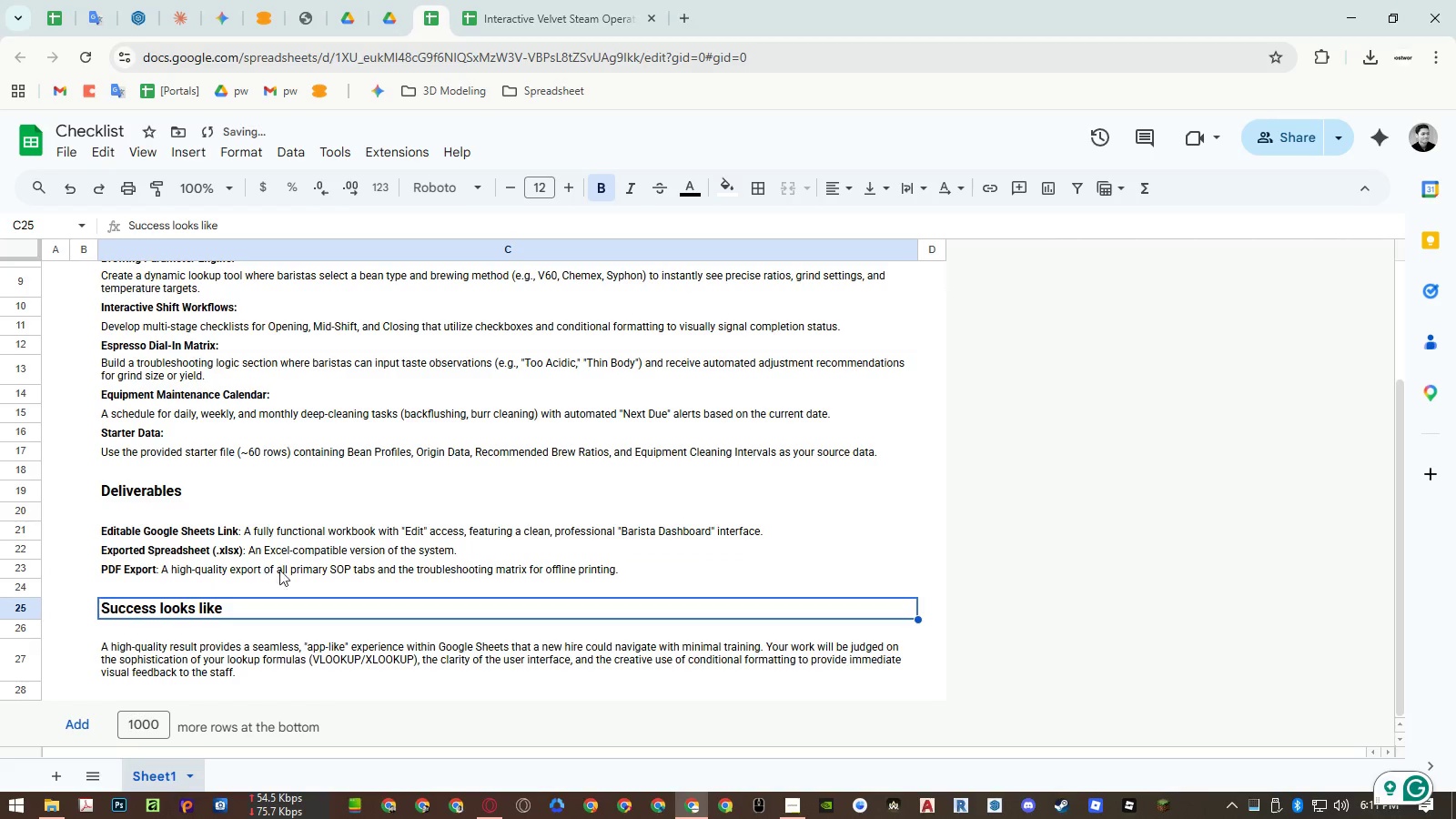 
scroll: coordinate [290, 567], scroll_direction: down, amount: 2.0
 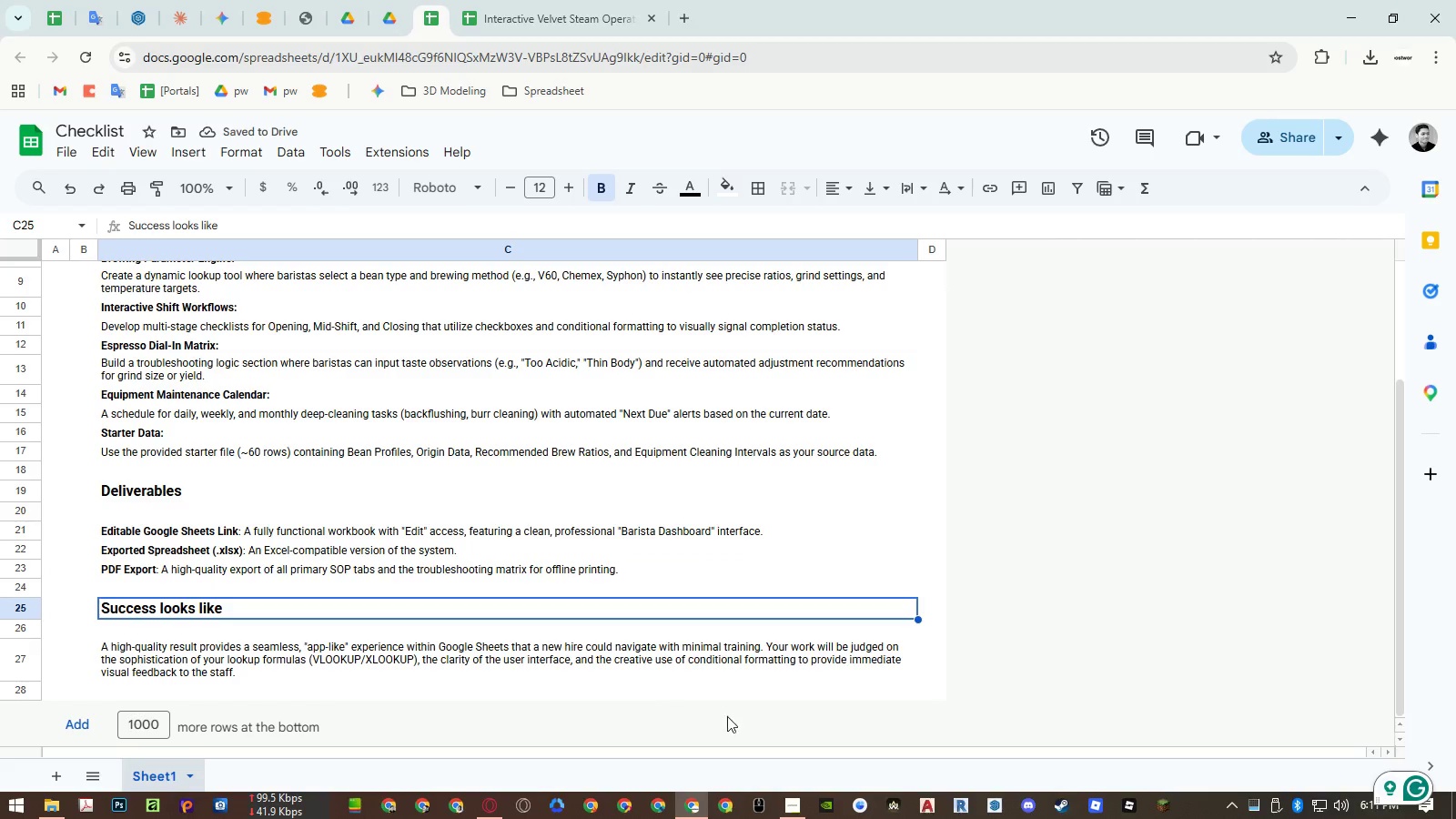 
left_click([781, 803])